 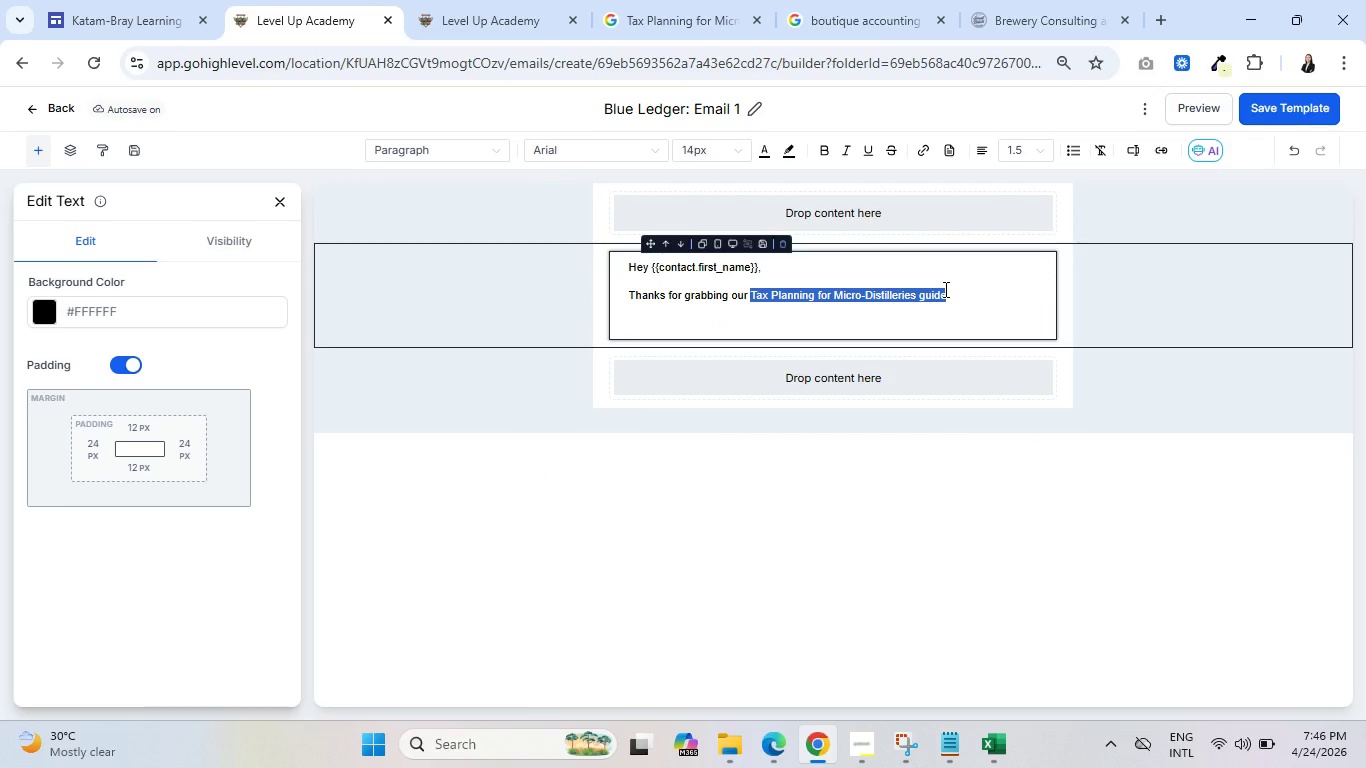 
left_click([844, 156])
 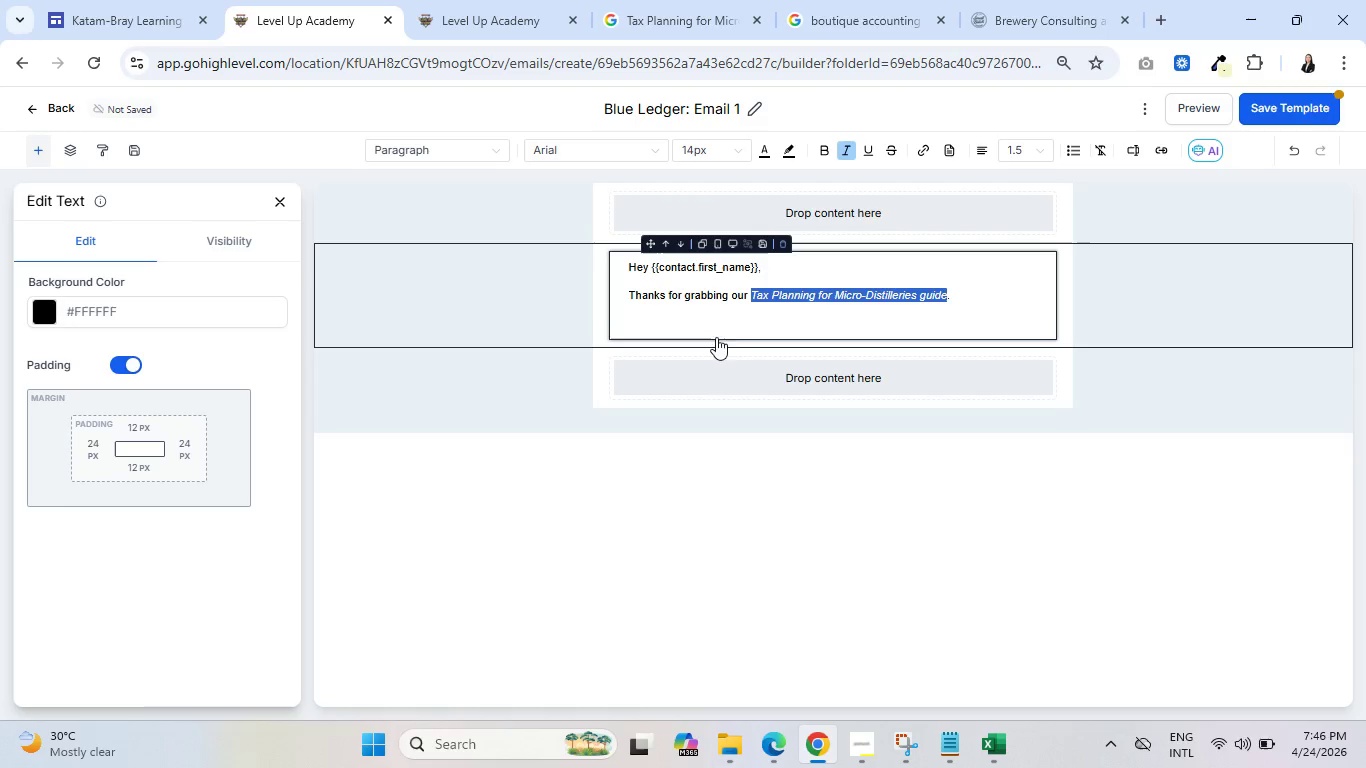 
left_click([718, 313])
 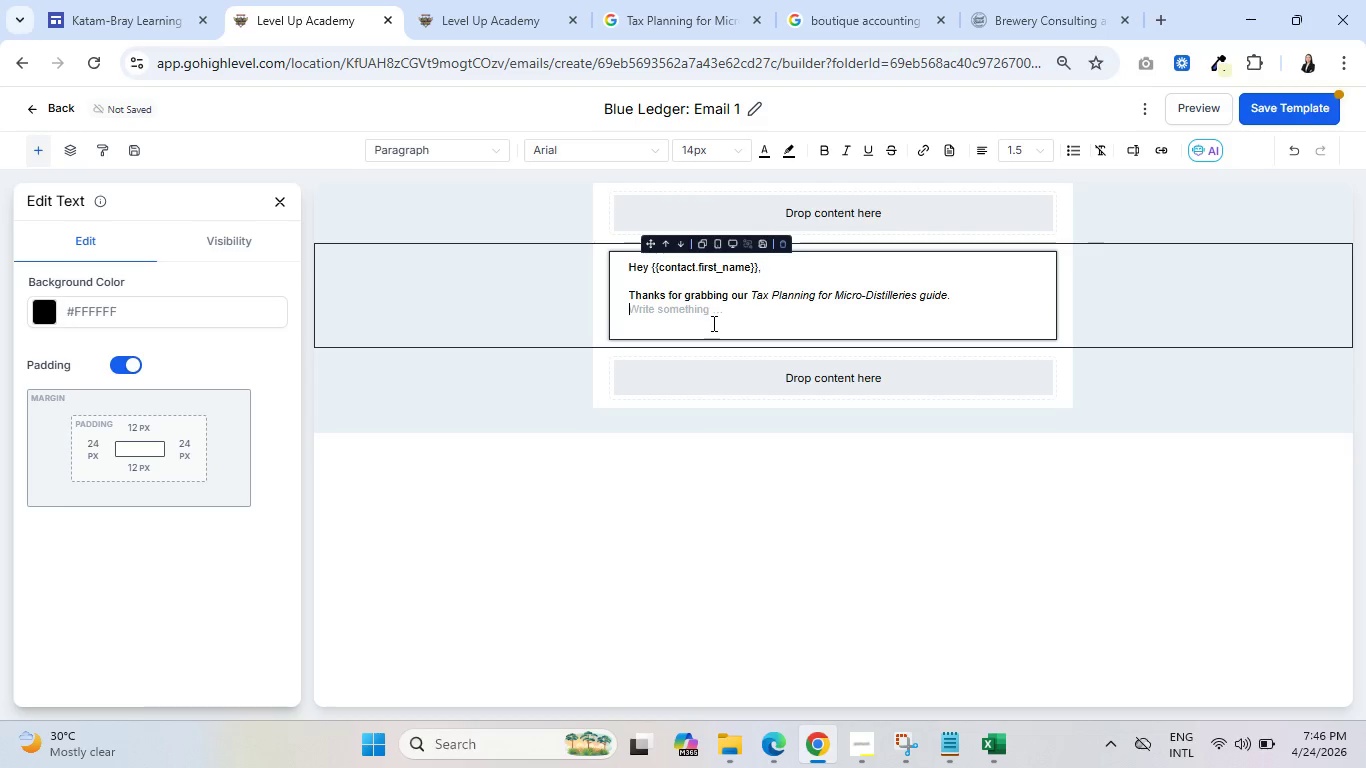 
left_click([712, 323])
 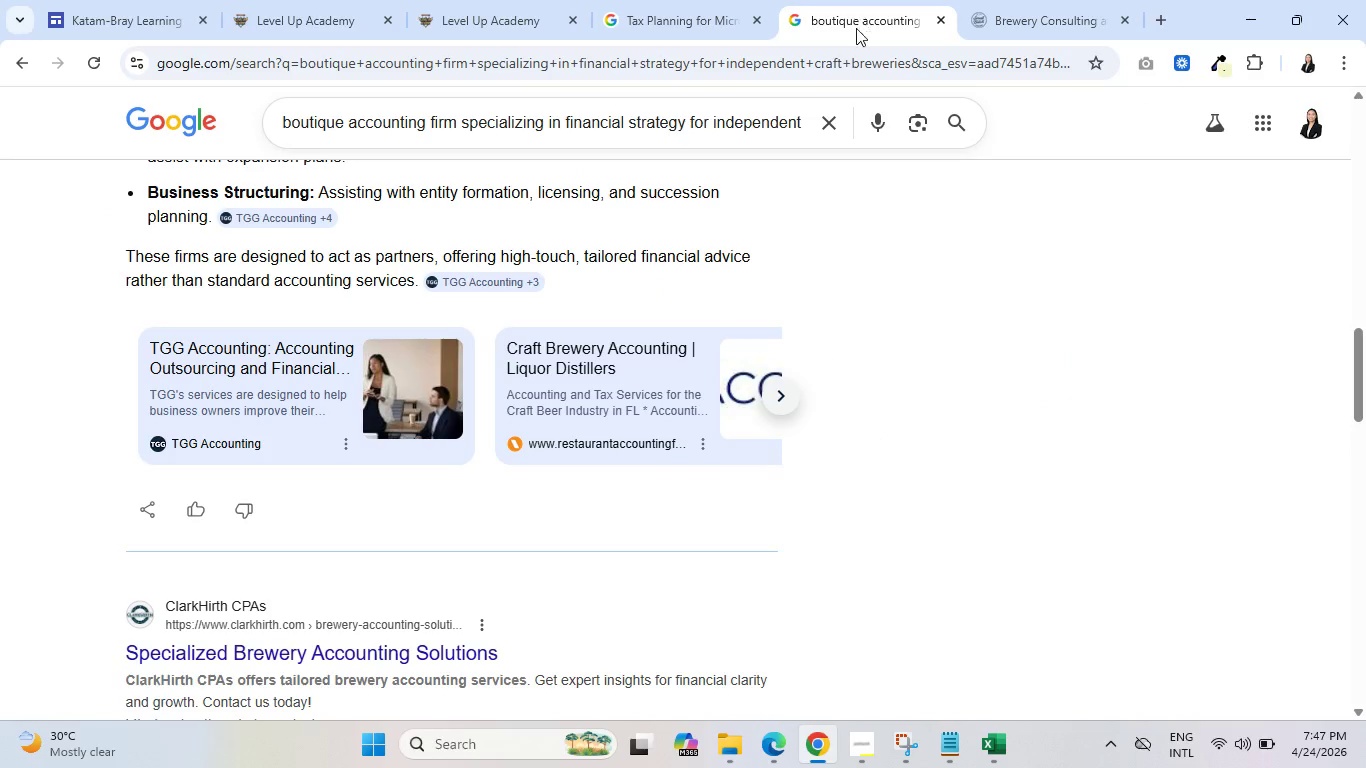 
wait(17.02)
 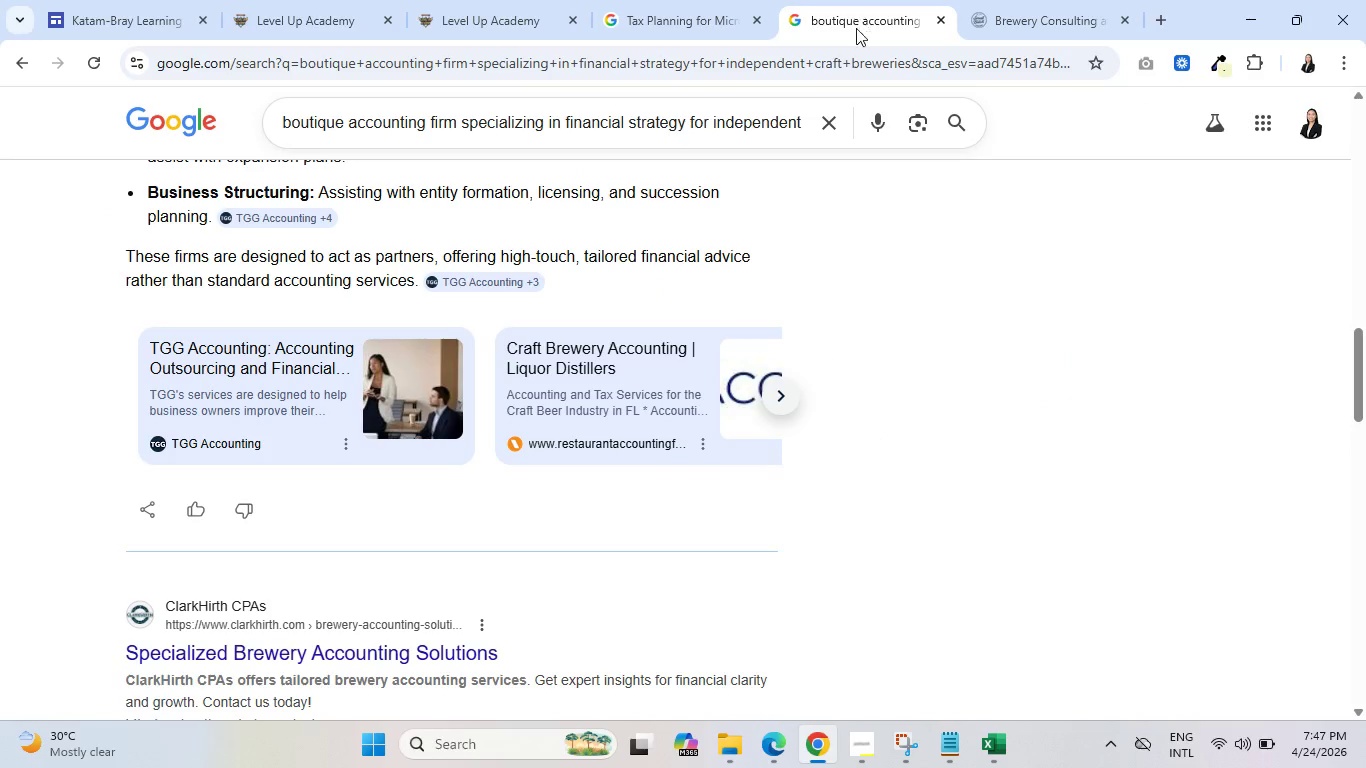 
scroll: coordinate [428, 476], scroll_direction: down, amount: 9.0
 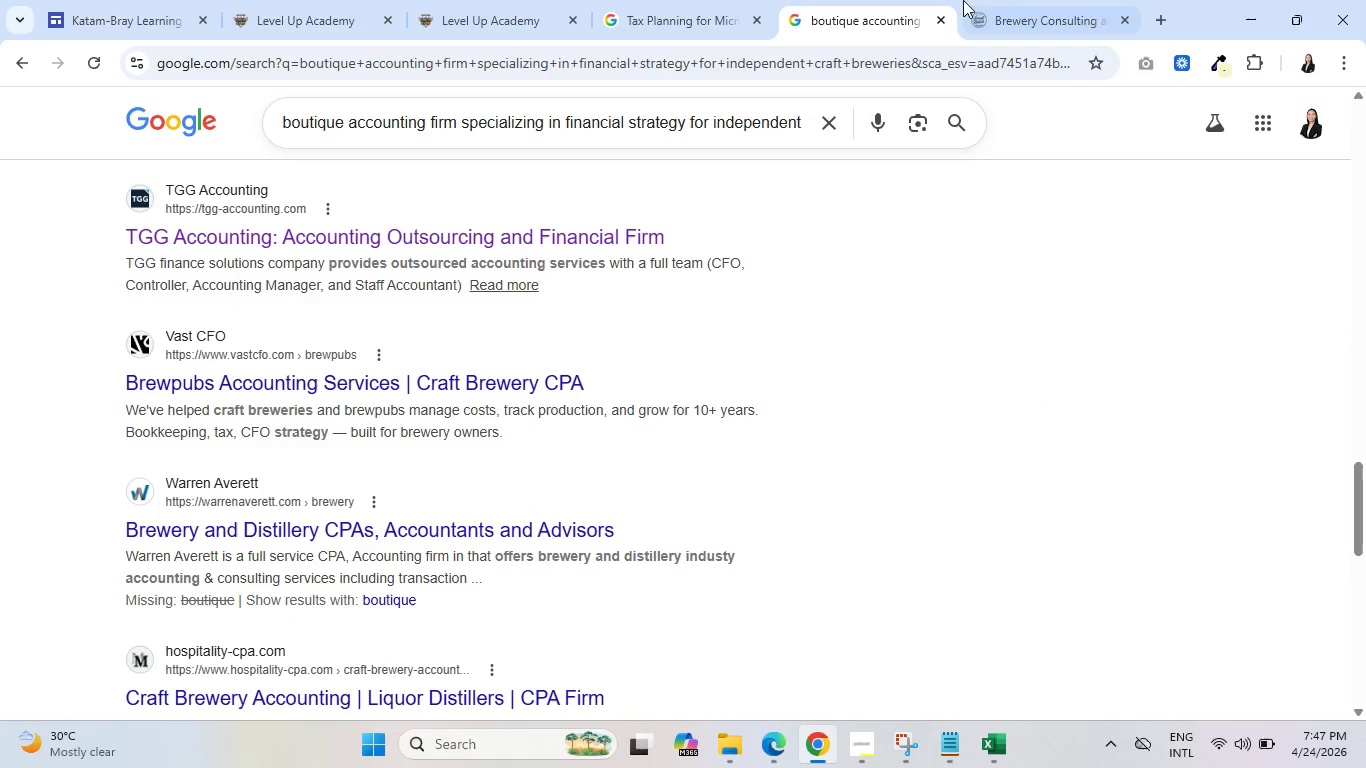 
left_click([988, 0])
 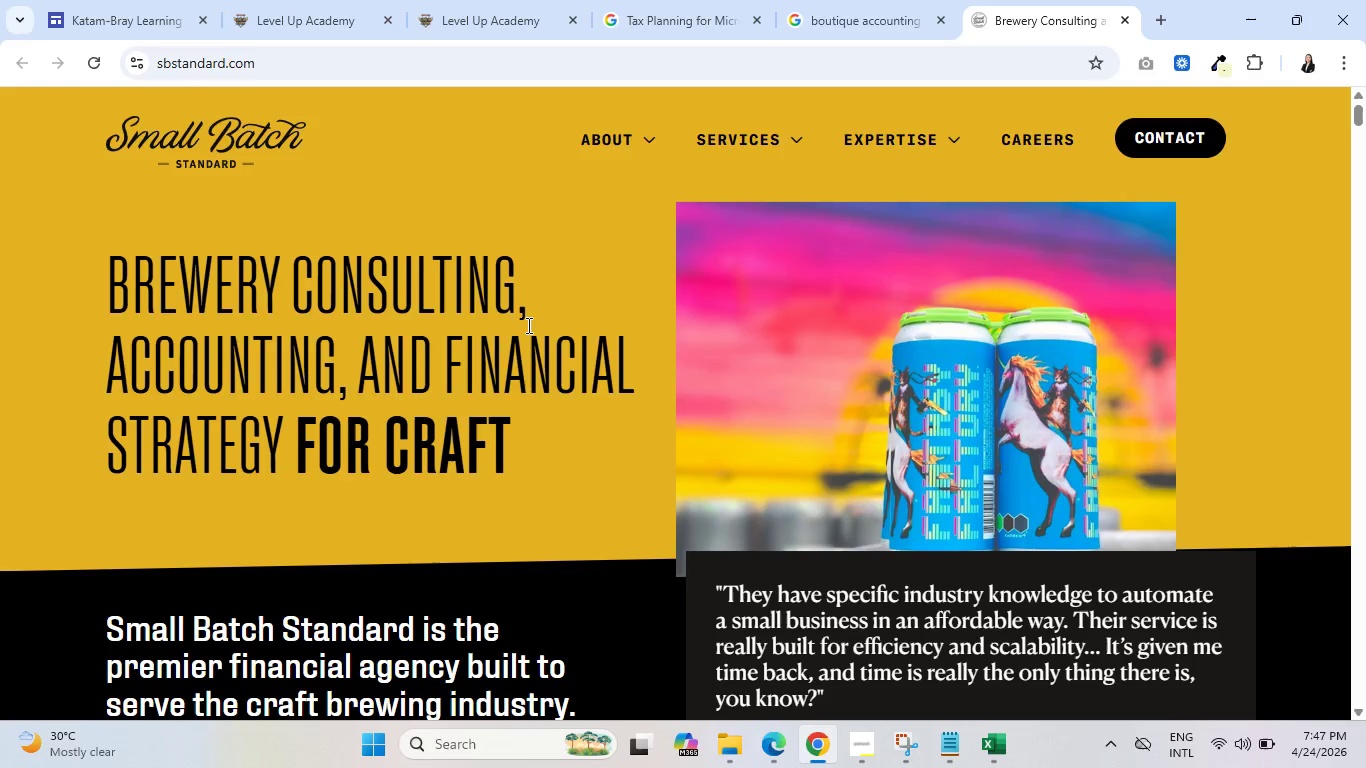 
scroll: coordinate [486, 394], scroll_direction: none, amount: 0.0
 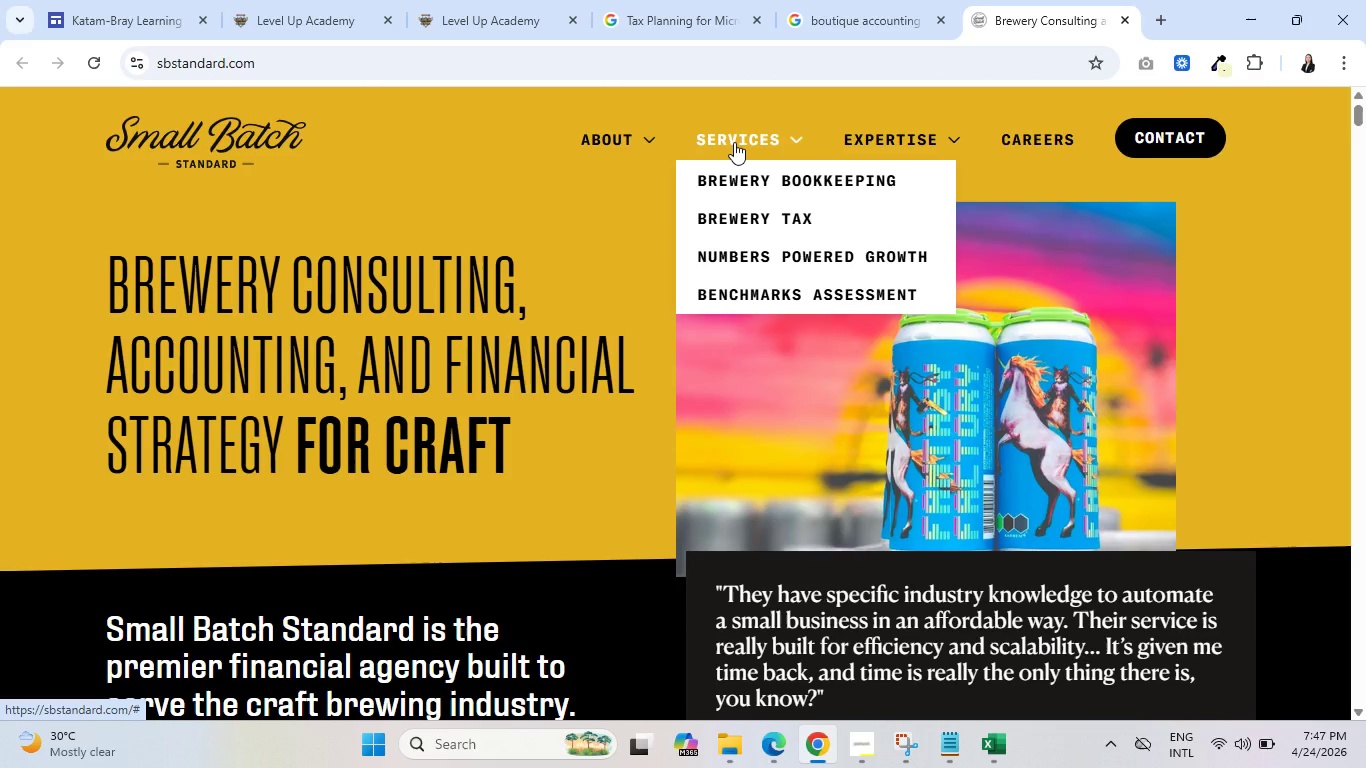 
wait(5.18)
 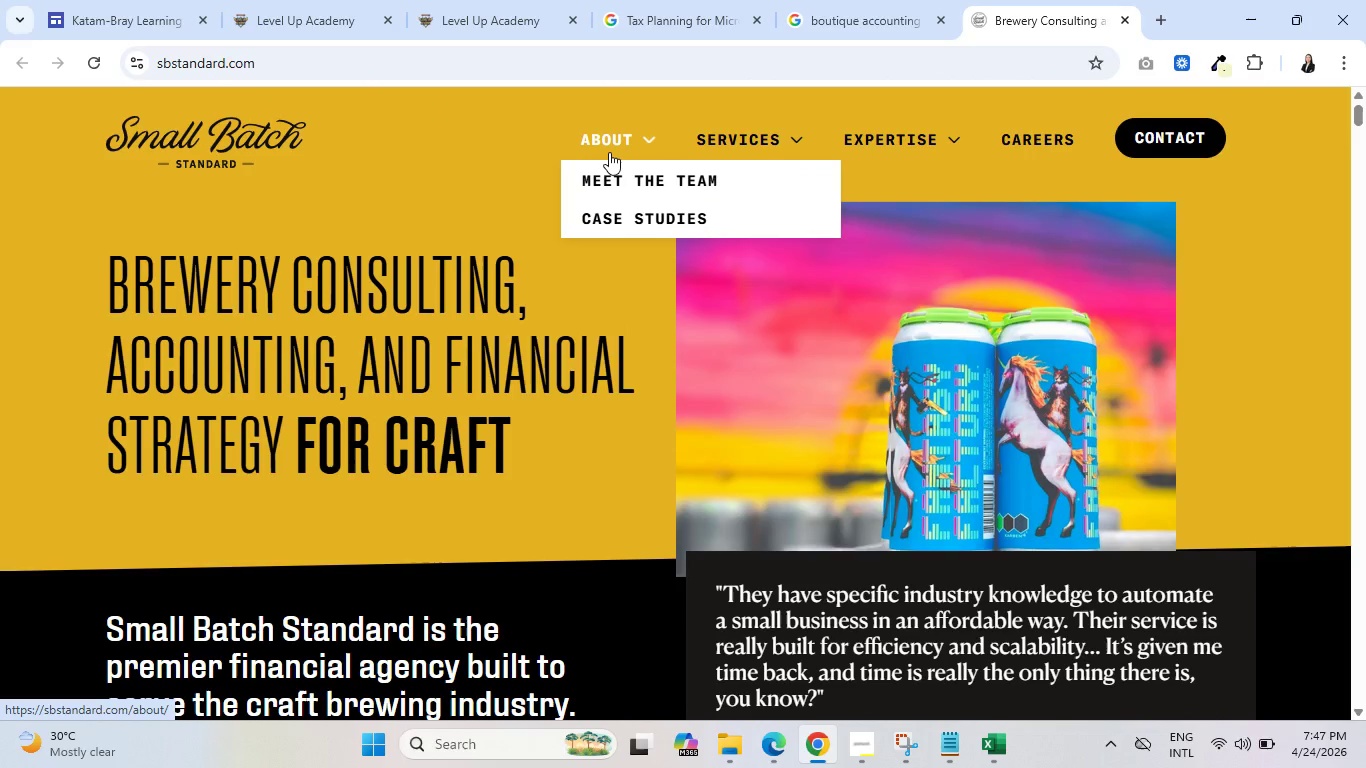 
mouse_move([900, 150])
 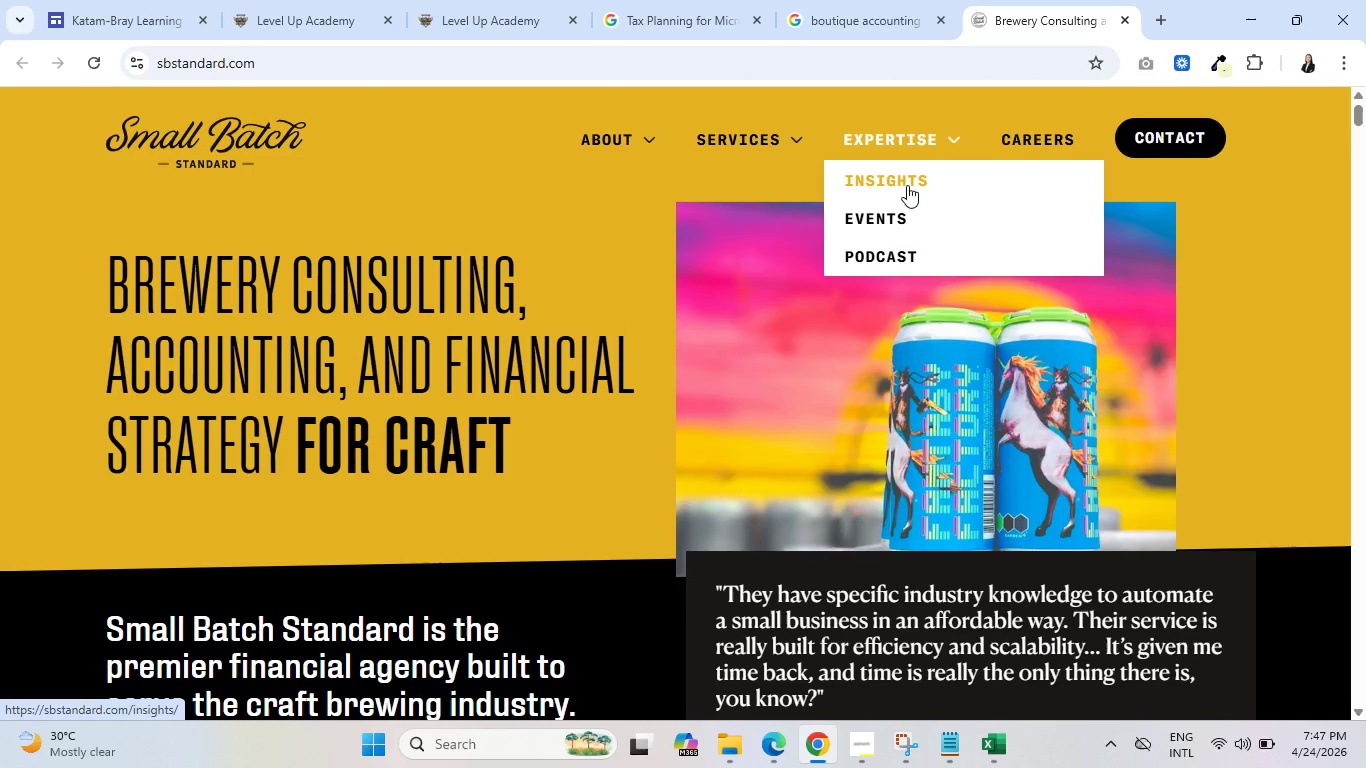 
left_click([907, 185])
 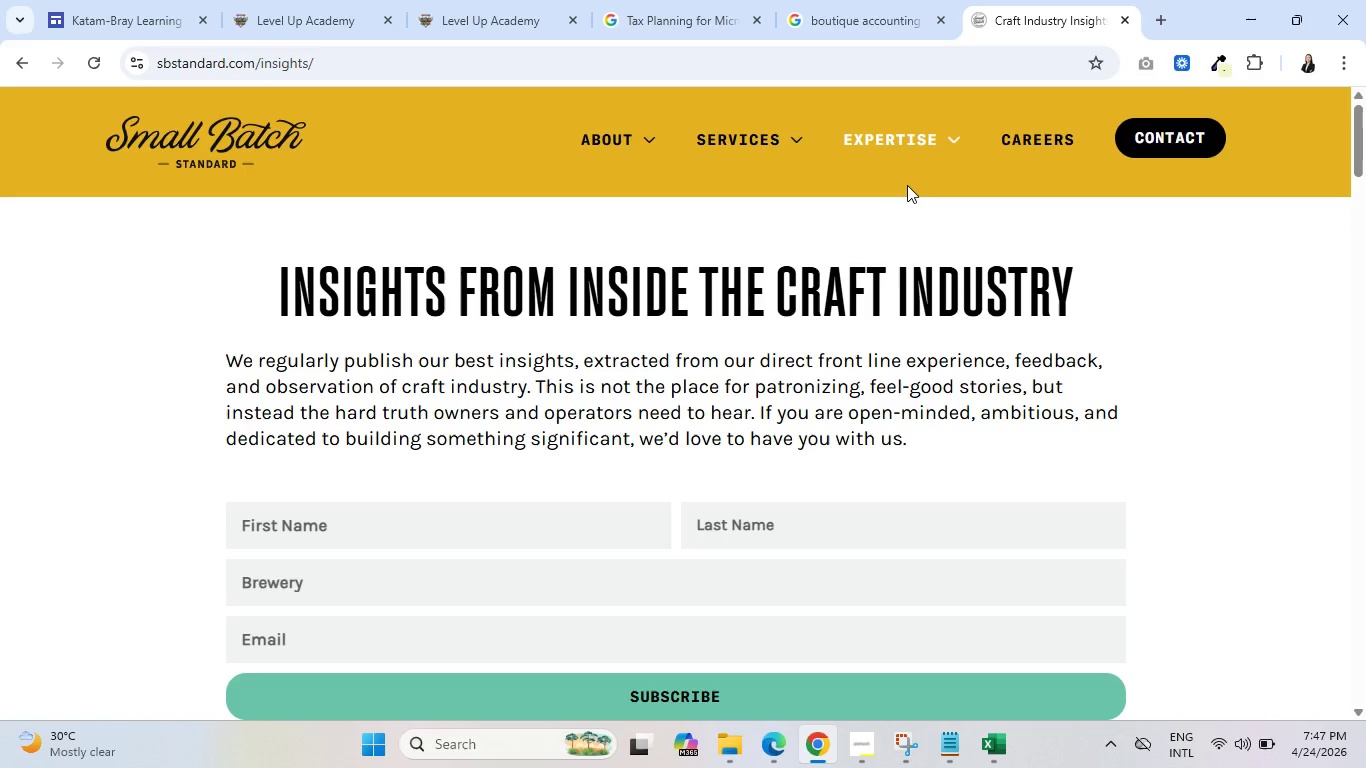 
wait(30.39)
 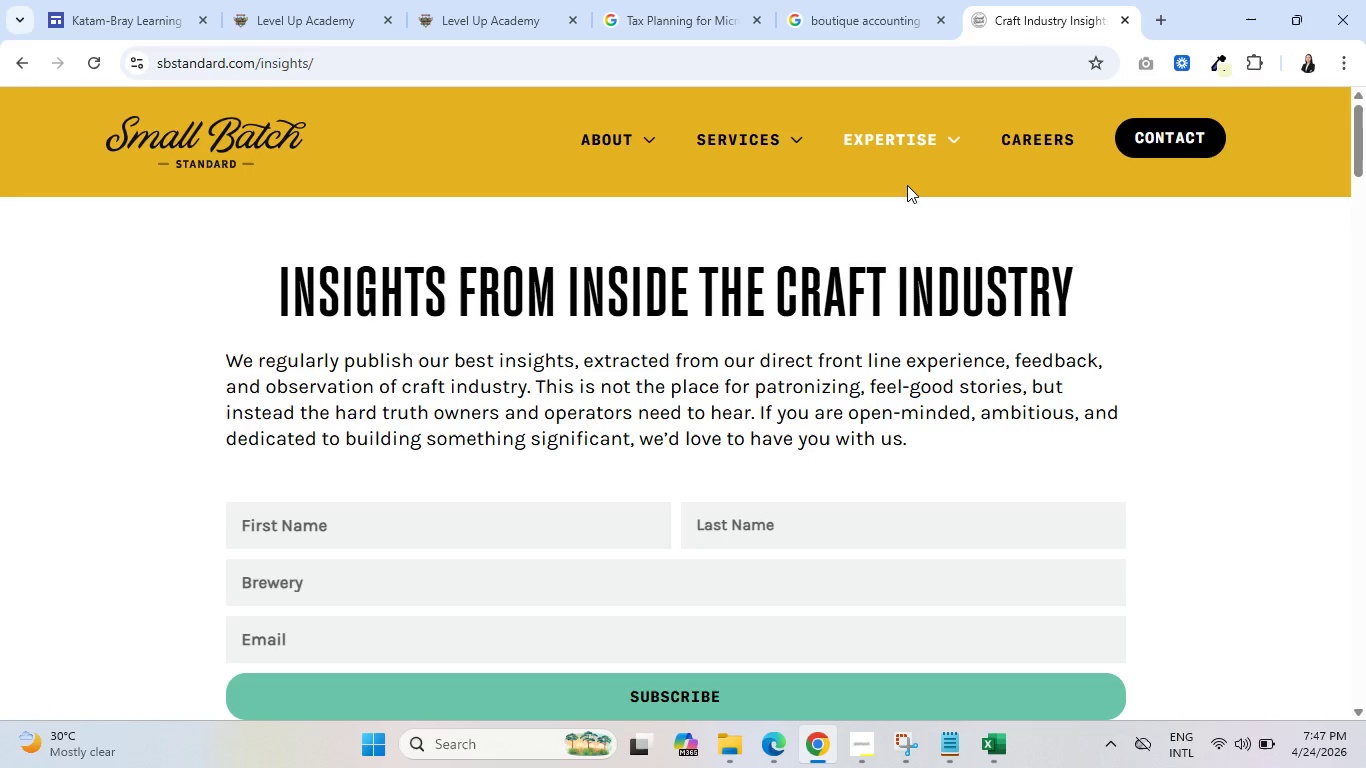 
key(Control+ControlLeft)
 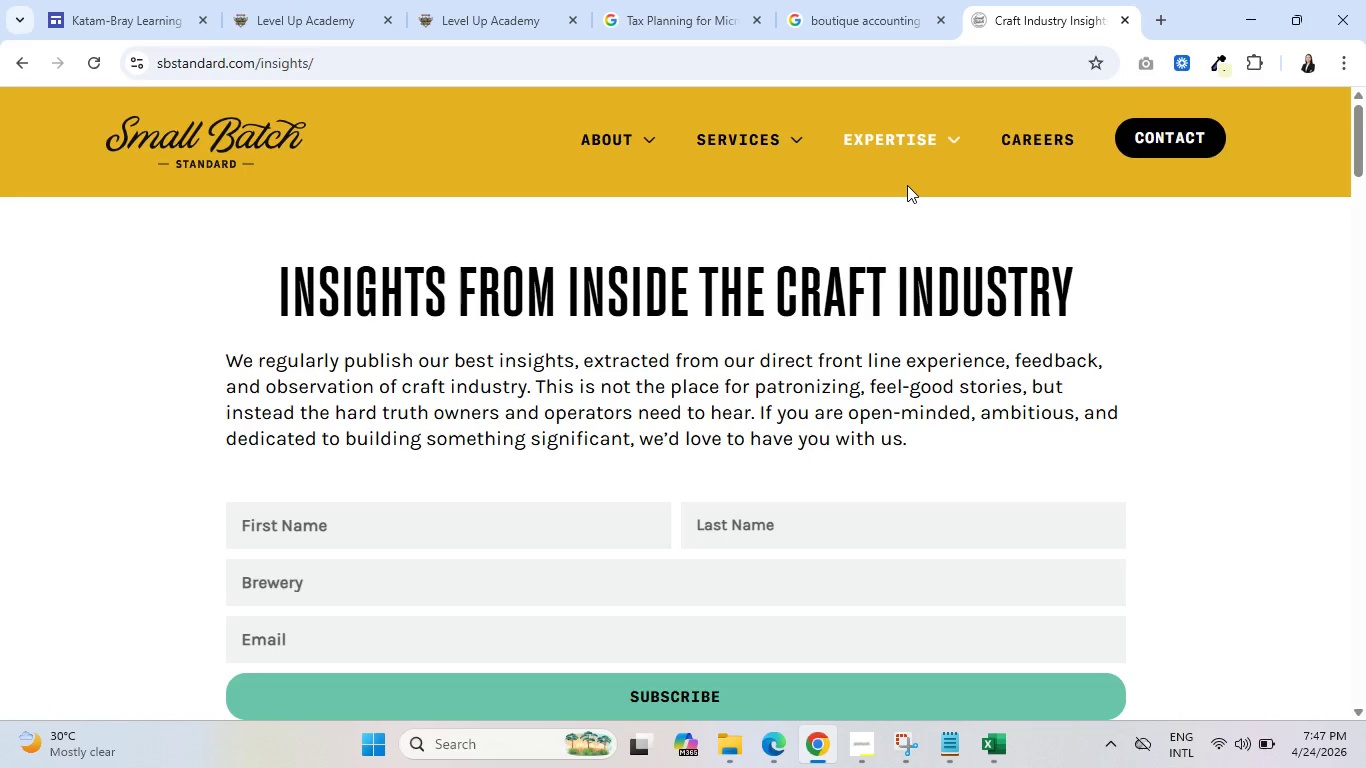 
key(Control+ControlLeft)
 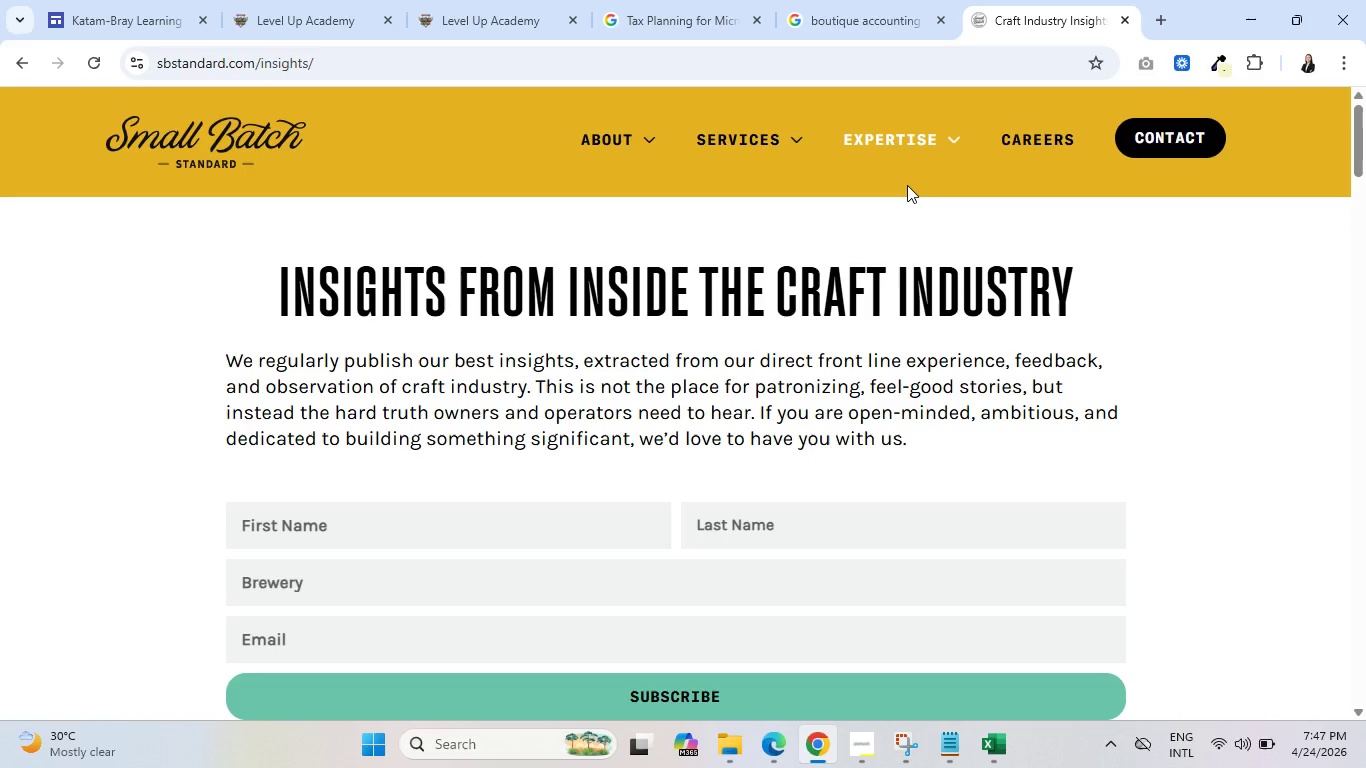 
key(Control+ControlLeft)
 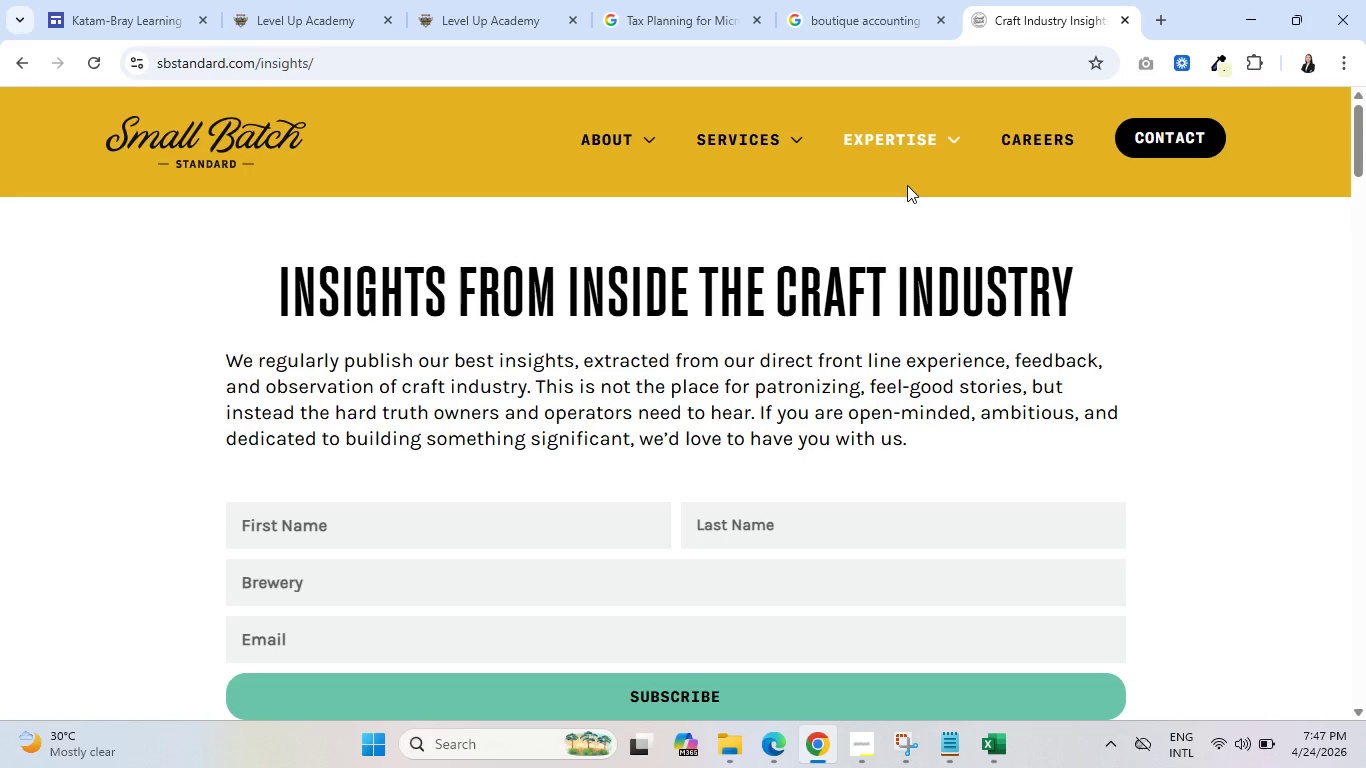 
wait(7.91)
 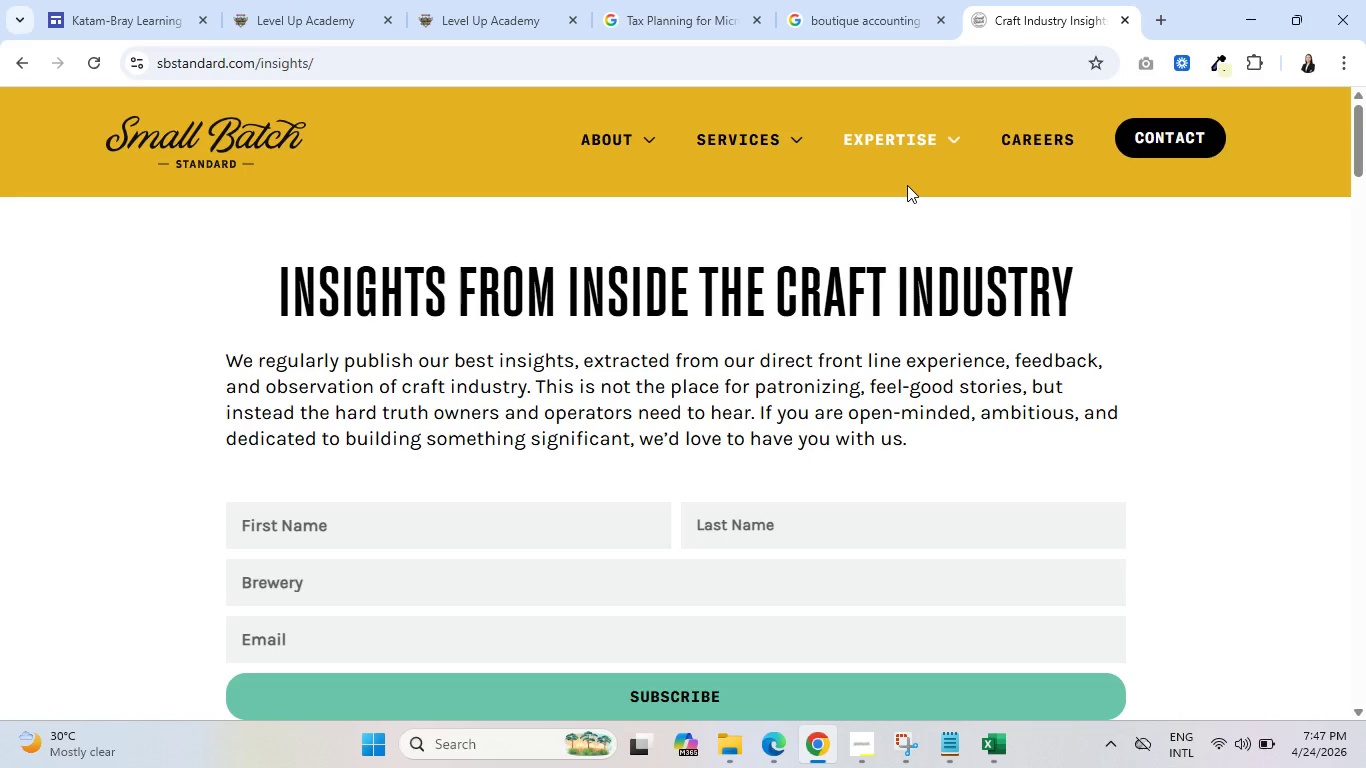 
scroll: coordinate [897, 308], scroll_direction: down, amount: 10.0
 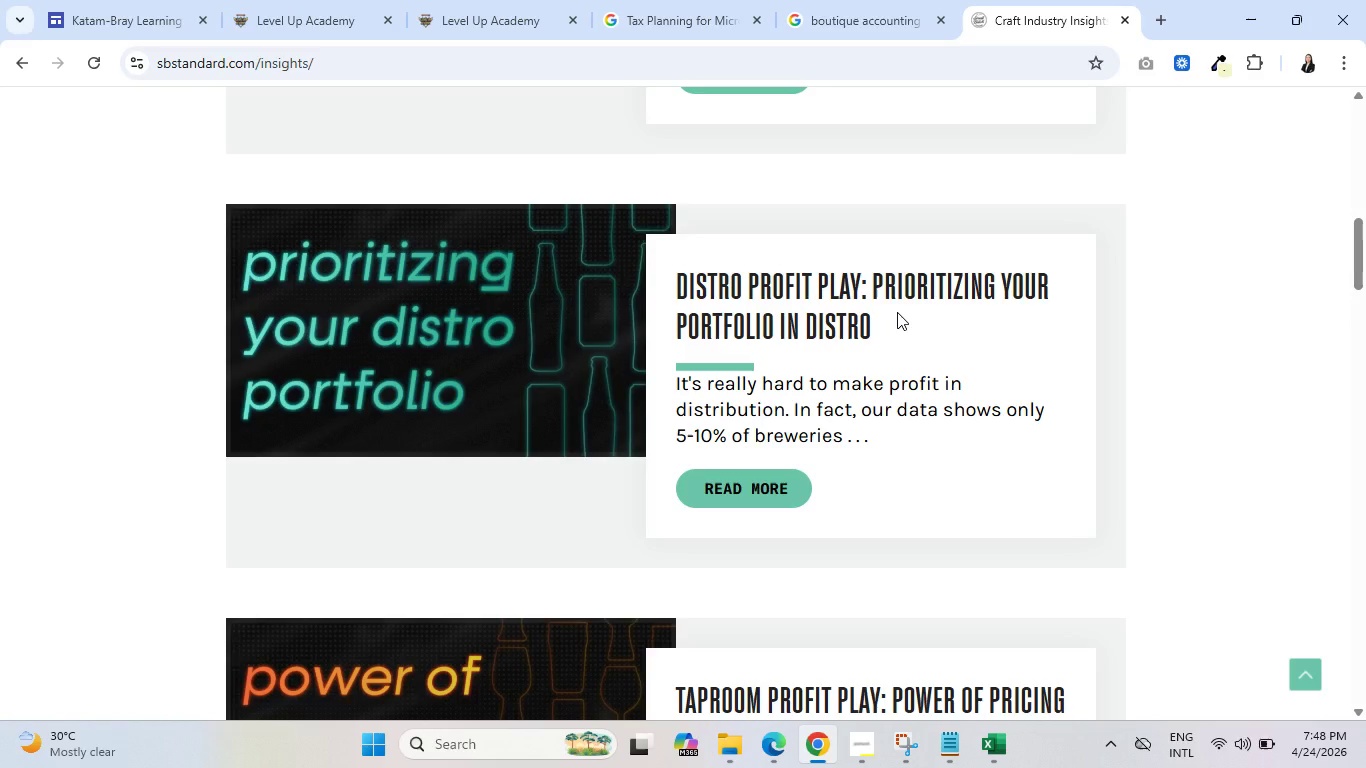 
wait(28.61)
 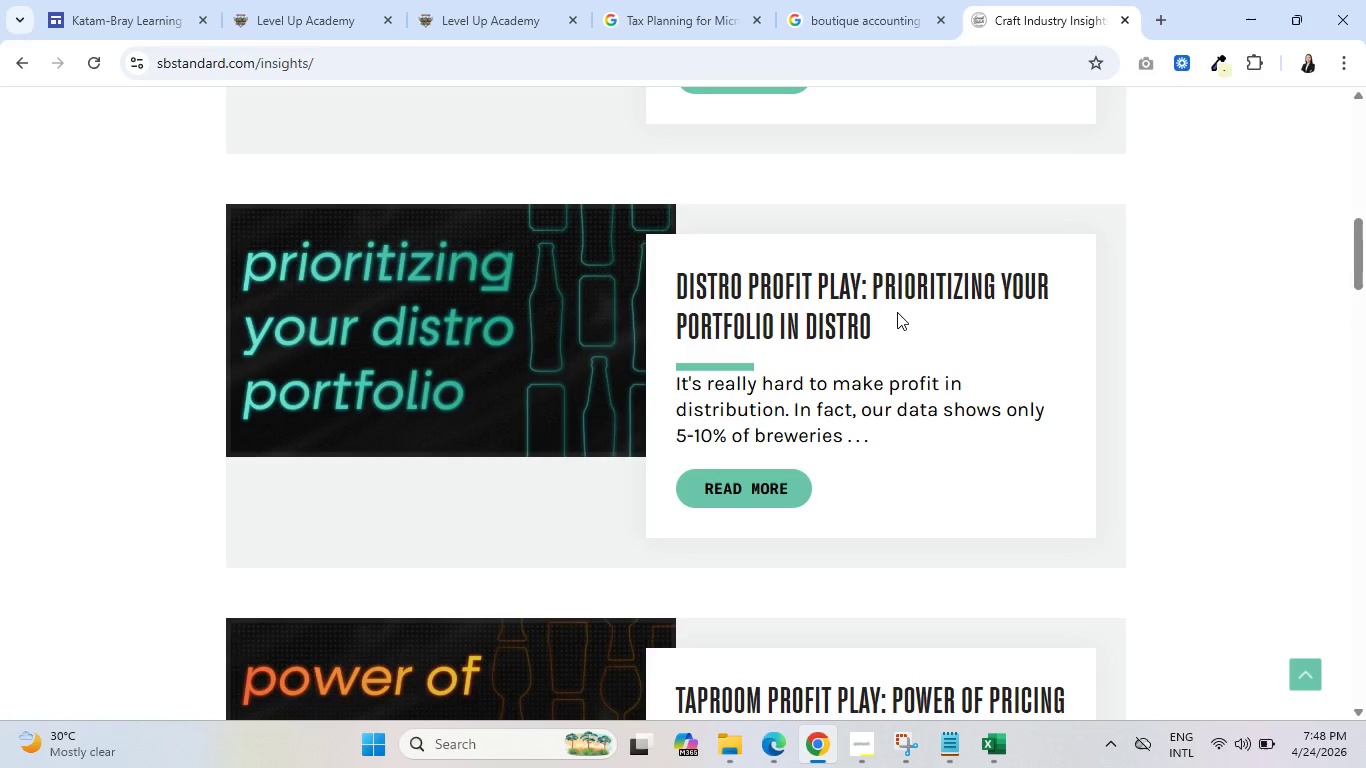 
scroll: coordinate [822, 509], scroll_direction: down, amount: 22.0
 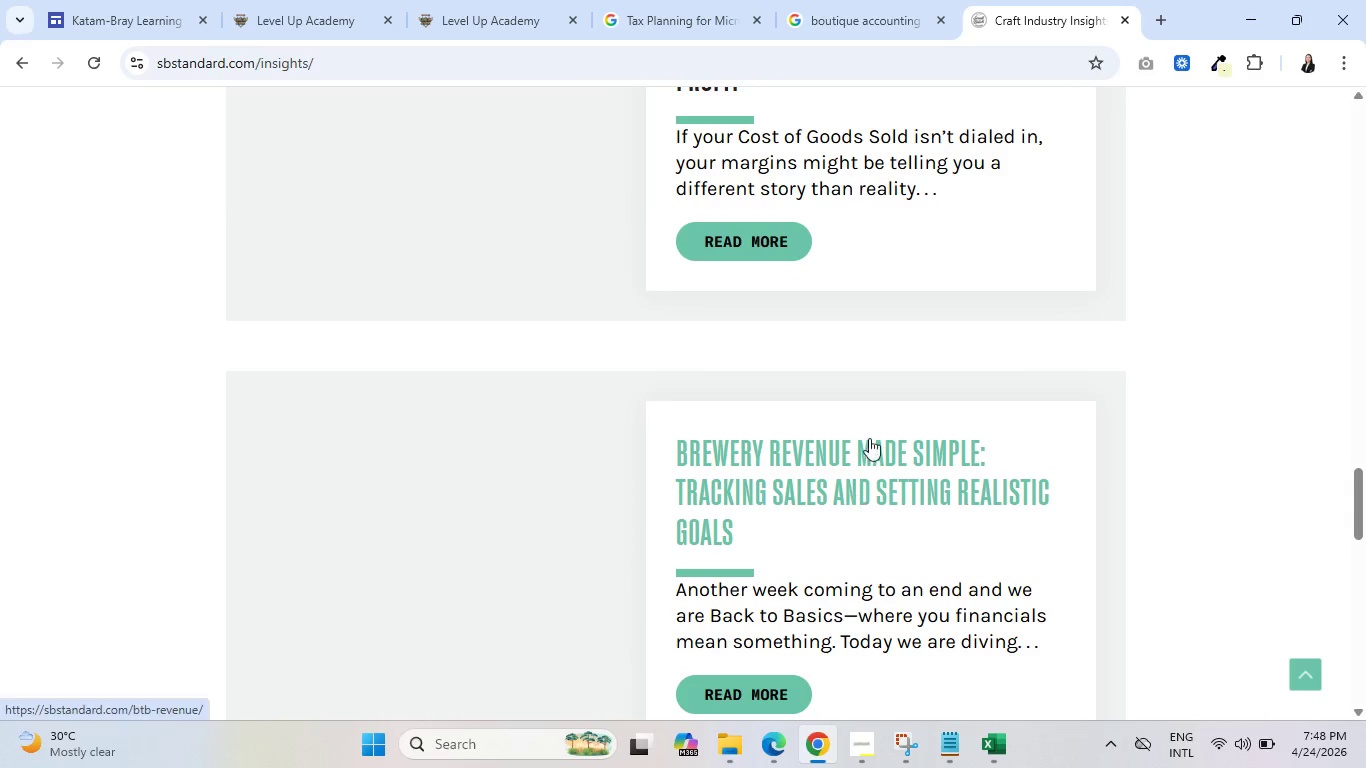 
scroll: coordinate [857, 381], scroll_direction: up, amount: 43.0
 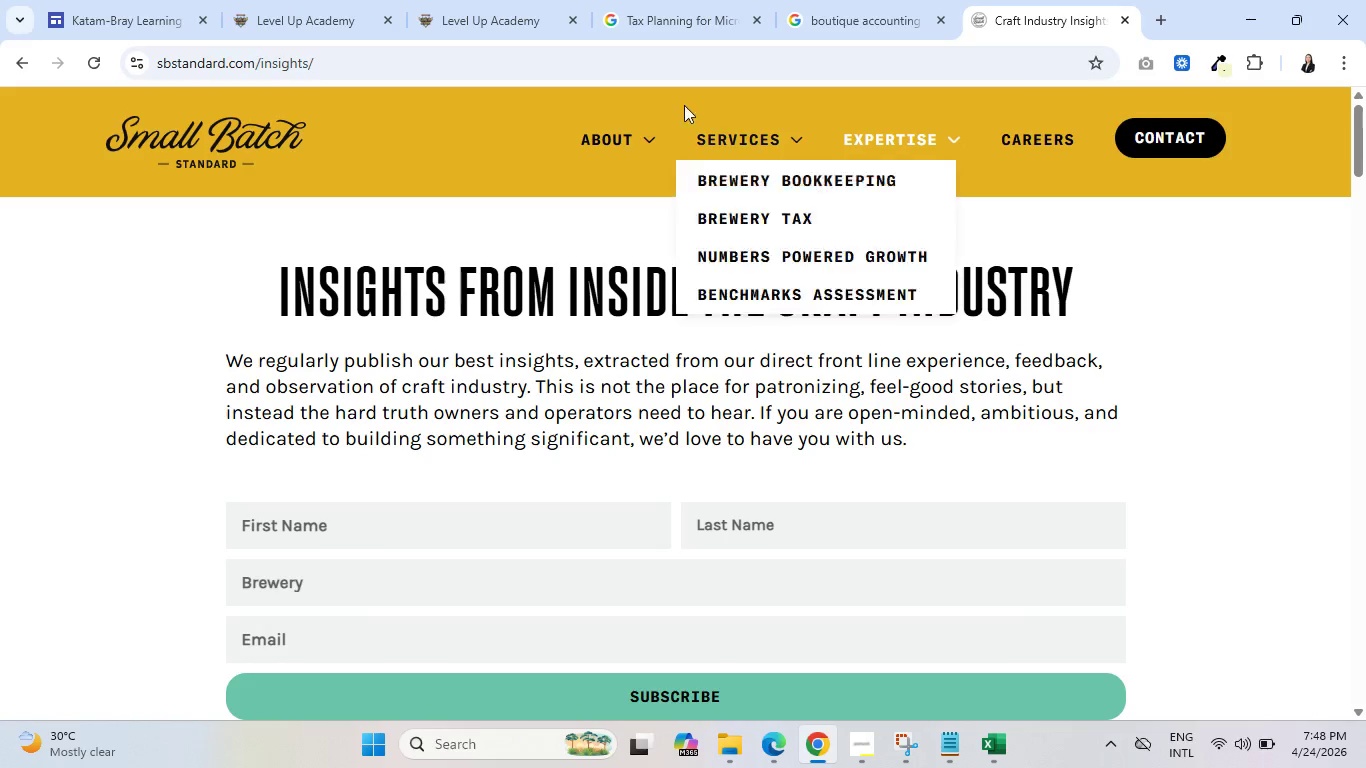 
left_click([482, 0])
 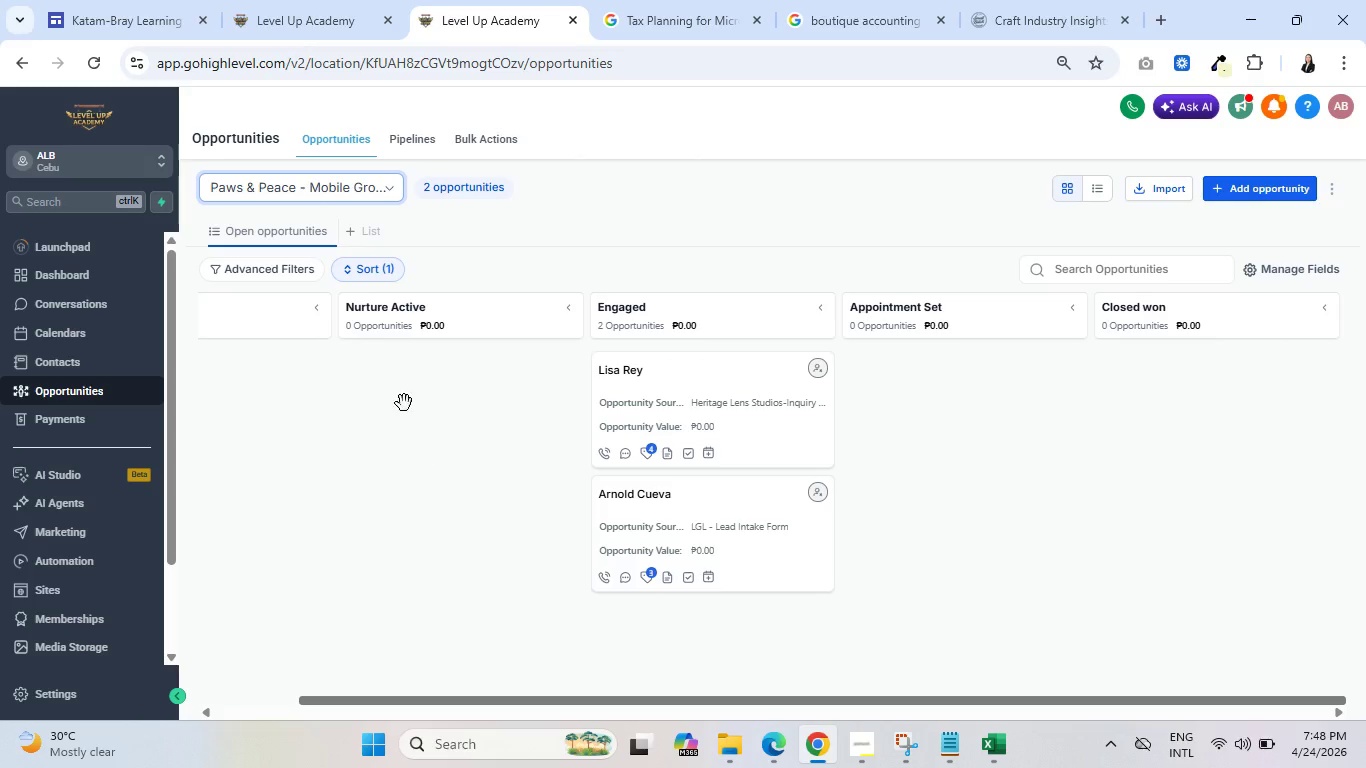 
left_click([298, 0])
 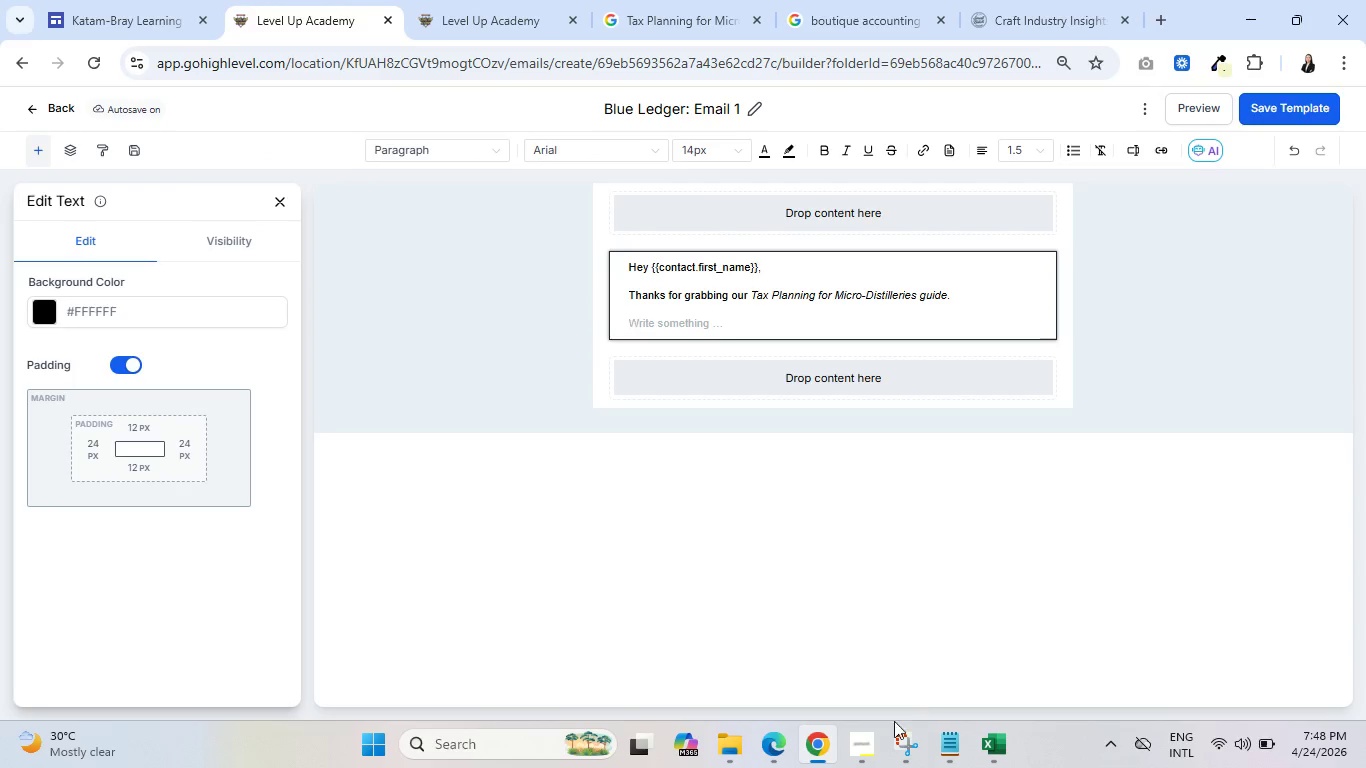 
left_click([869, 742])